 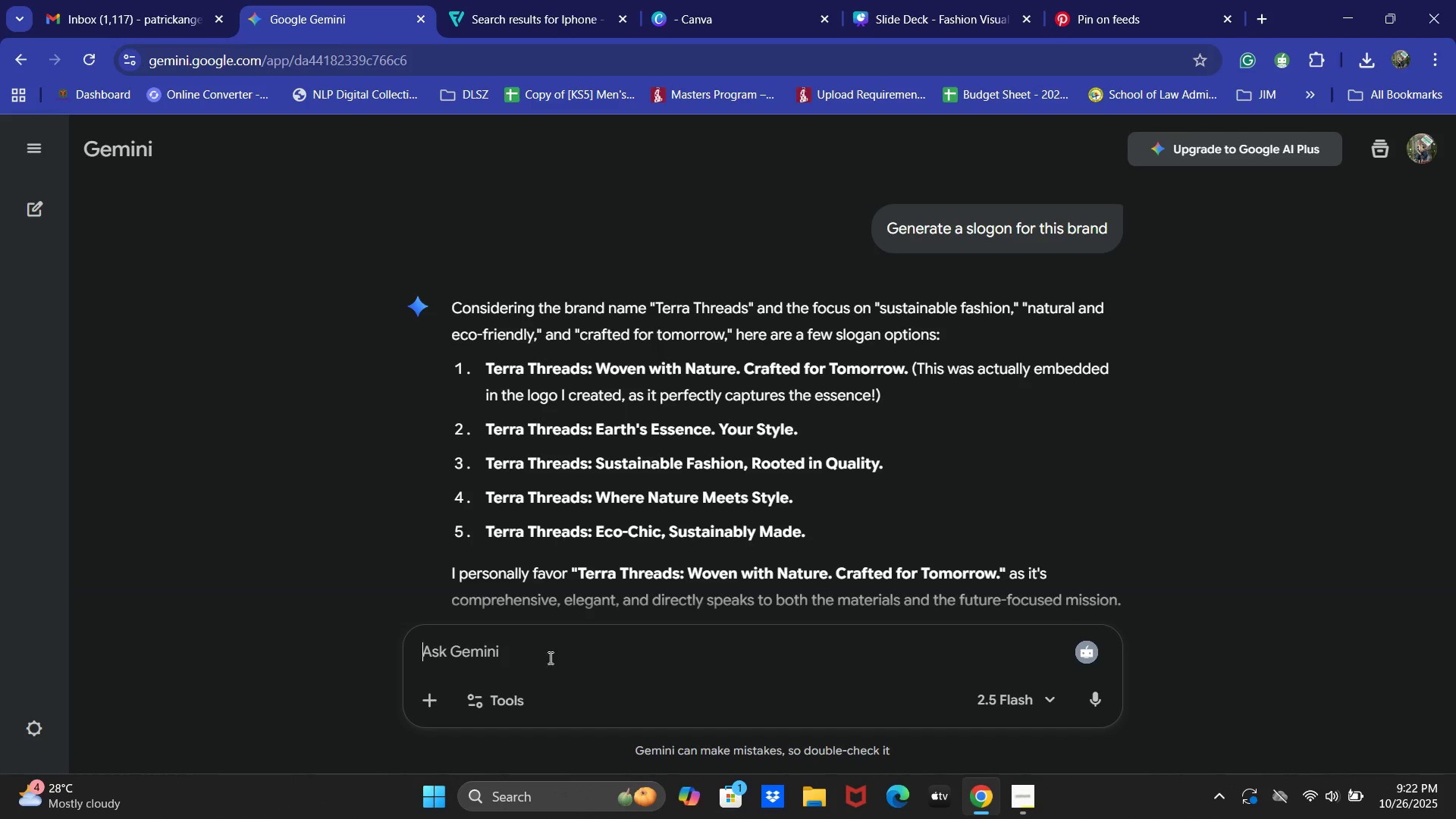 
type(Creaat)
key(Backspace)
key(Backspace)
type(tea)
key(Backspace)
type( an image for this:)
 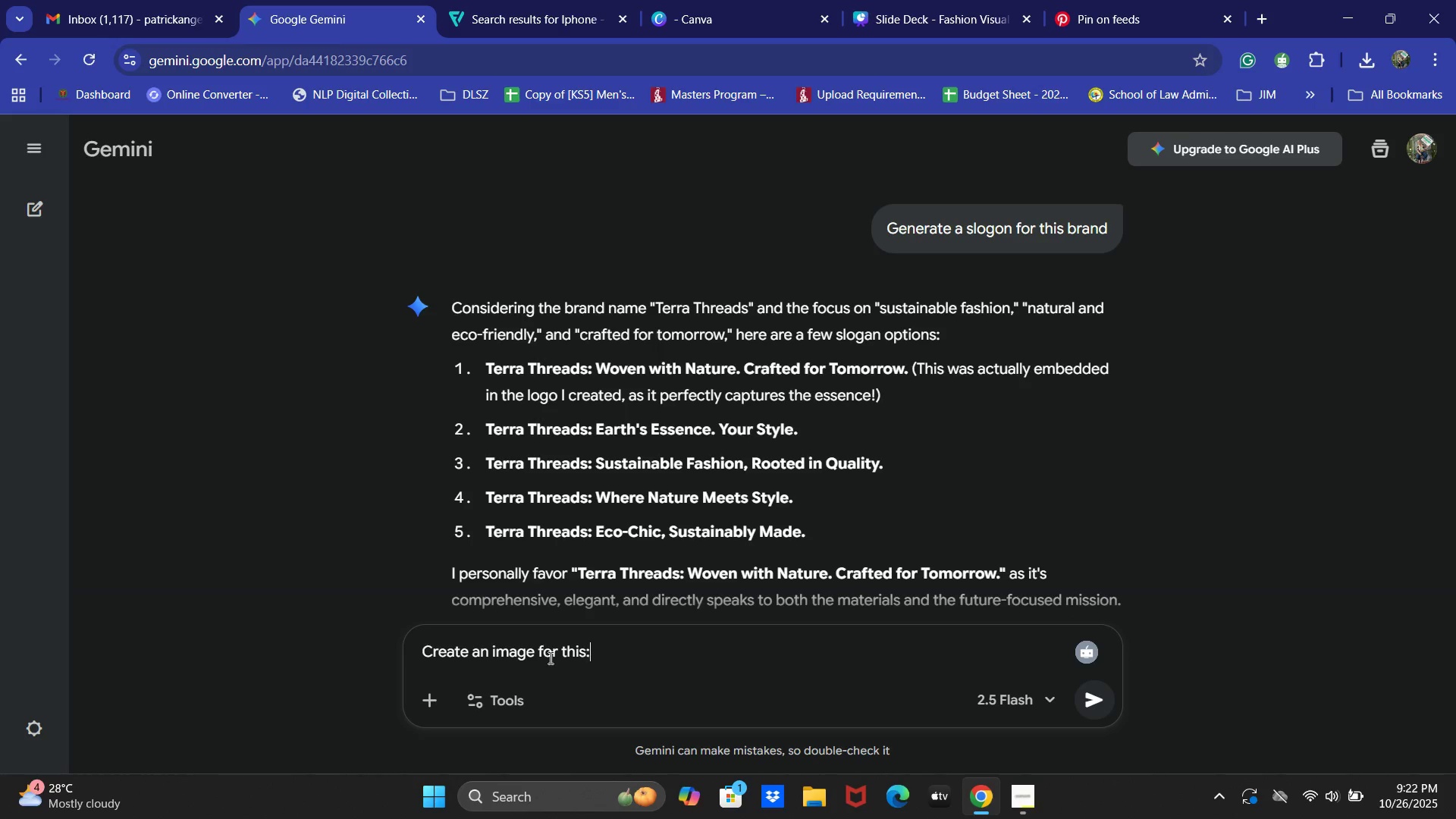 
key(Shift+Enter)
 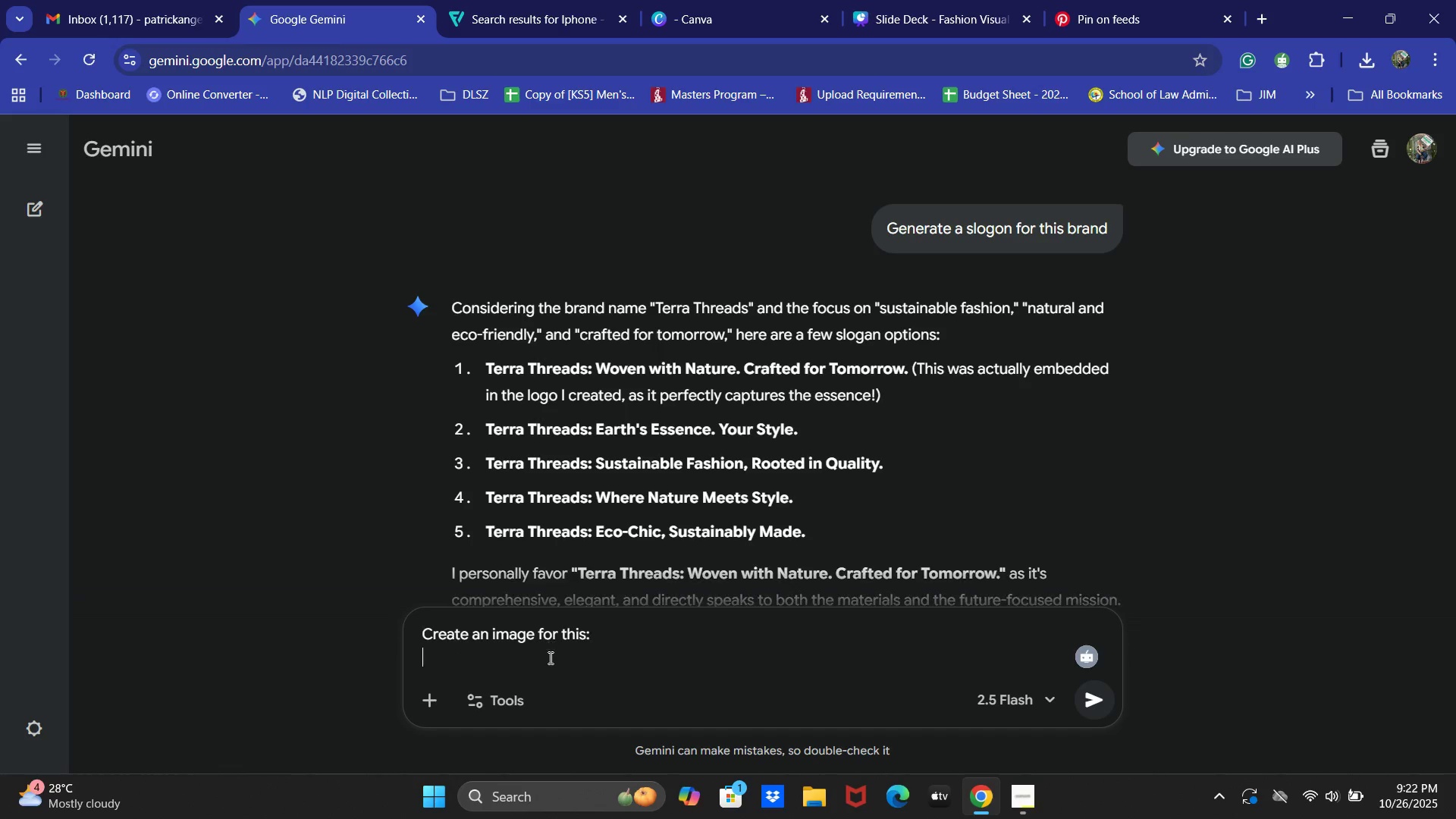 
key(Shift+Enter)
 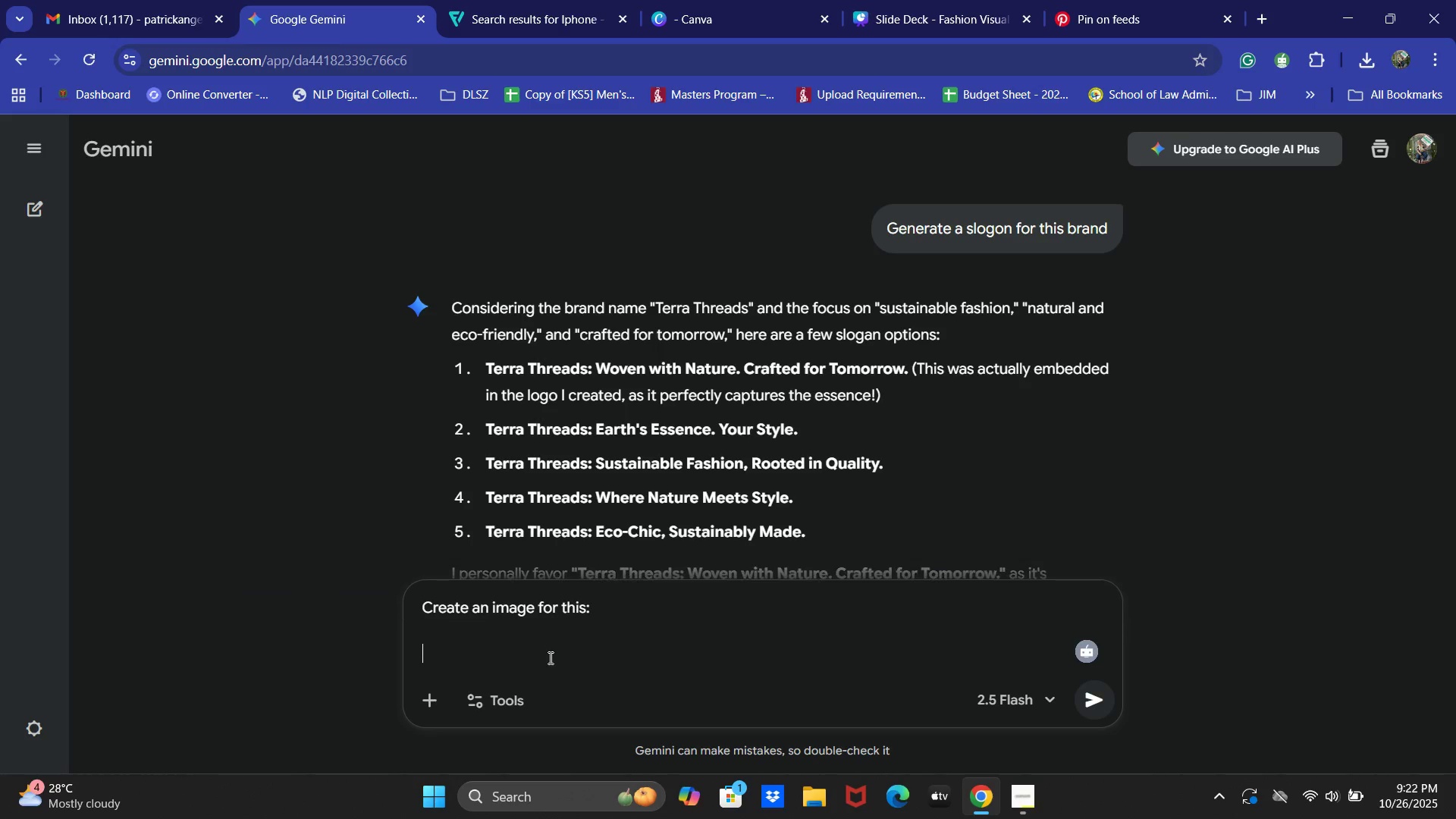 
key(Control+ControlLeft)
 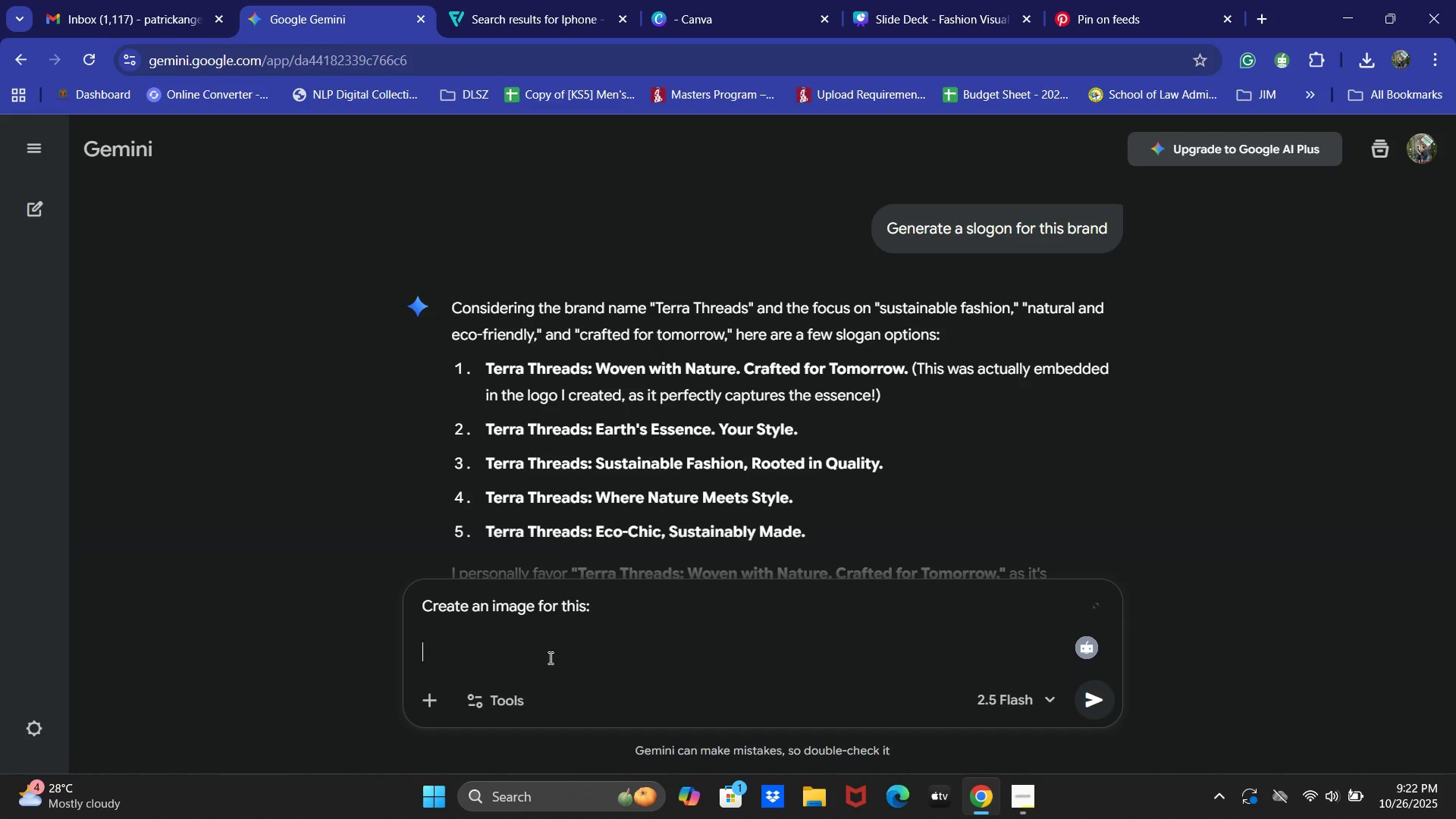 
key(Control+V)
 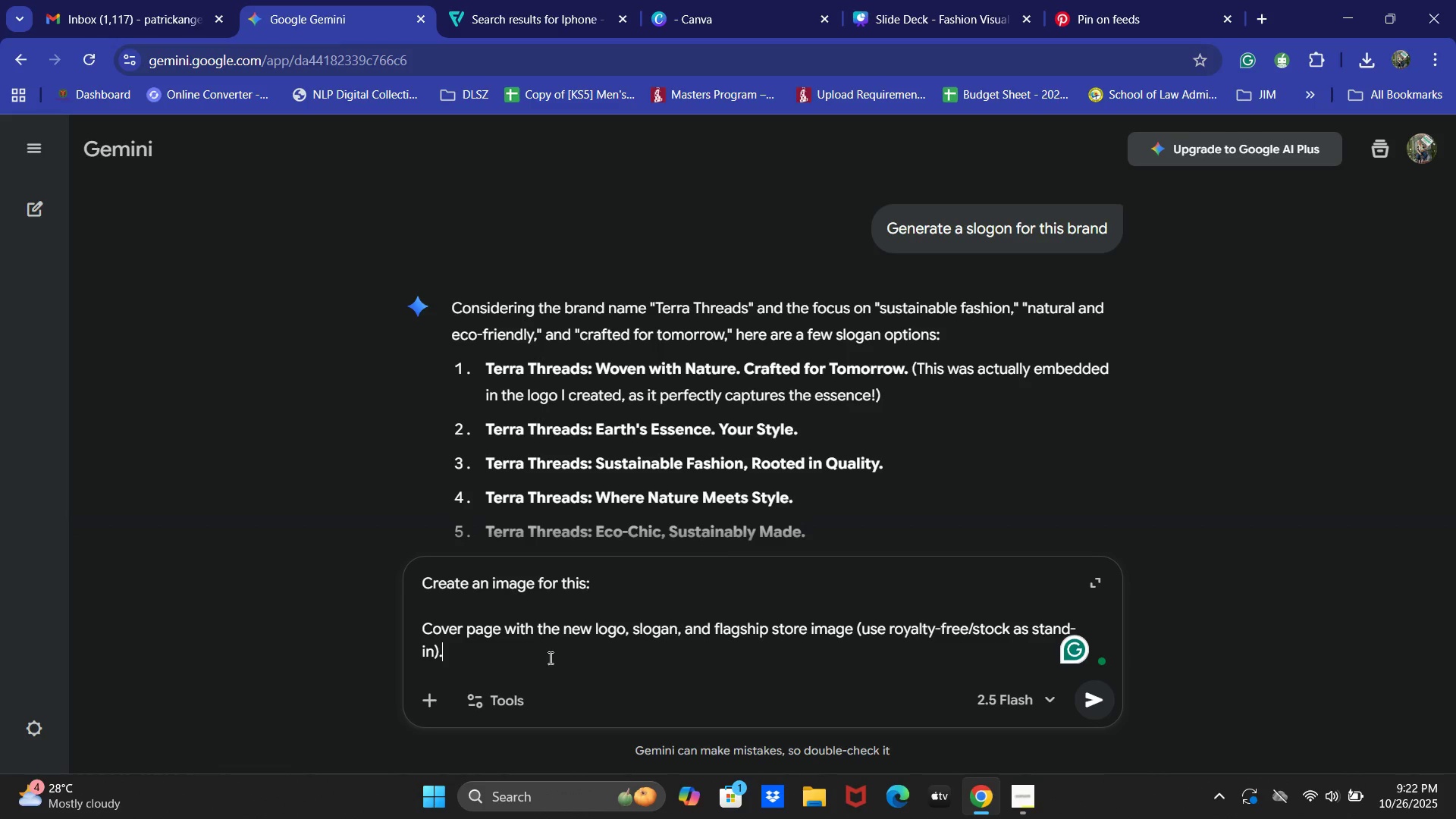 
key(Enter)
 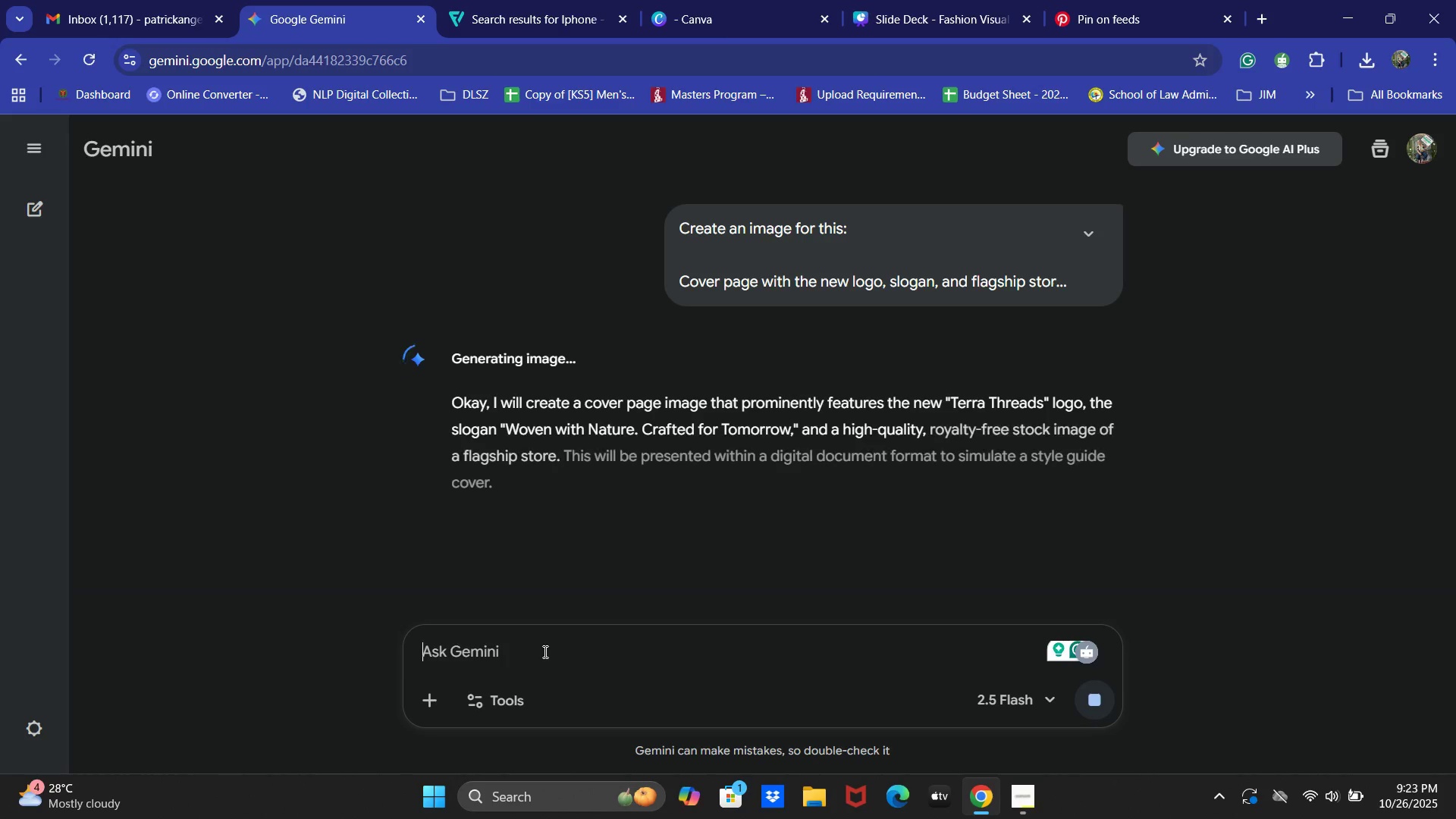 
wait(57.25)
 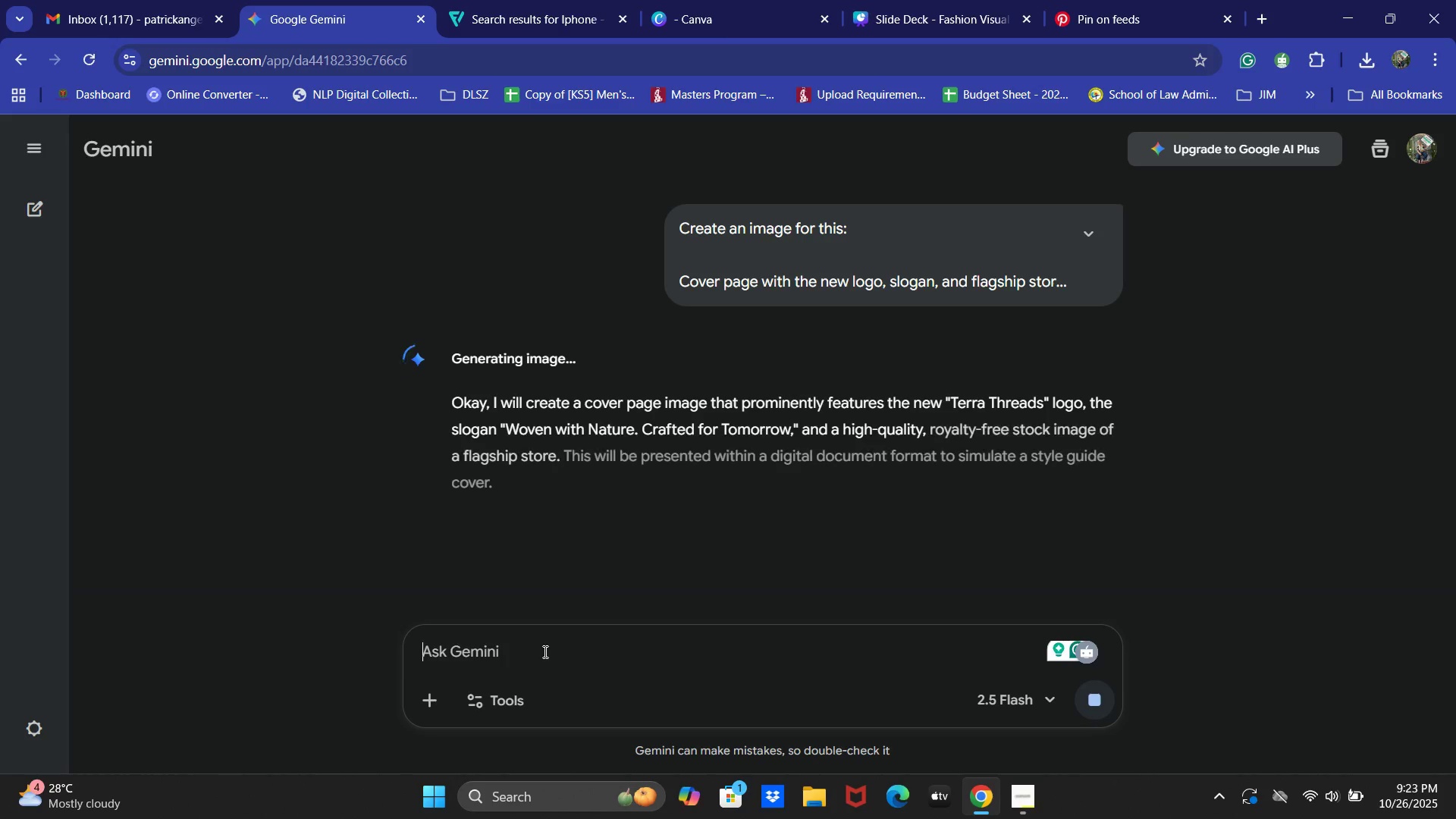 
scroll: coordinate [767, 488], scroll_direction: down, amount: 5.0
 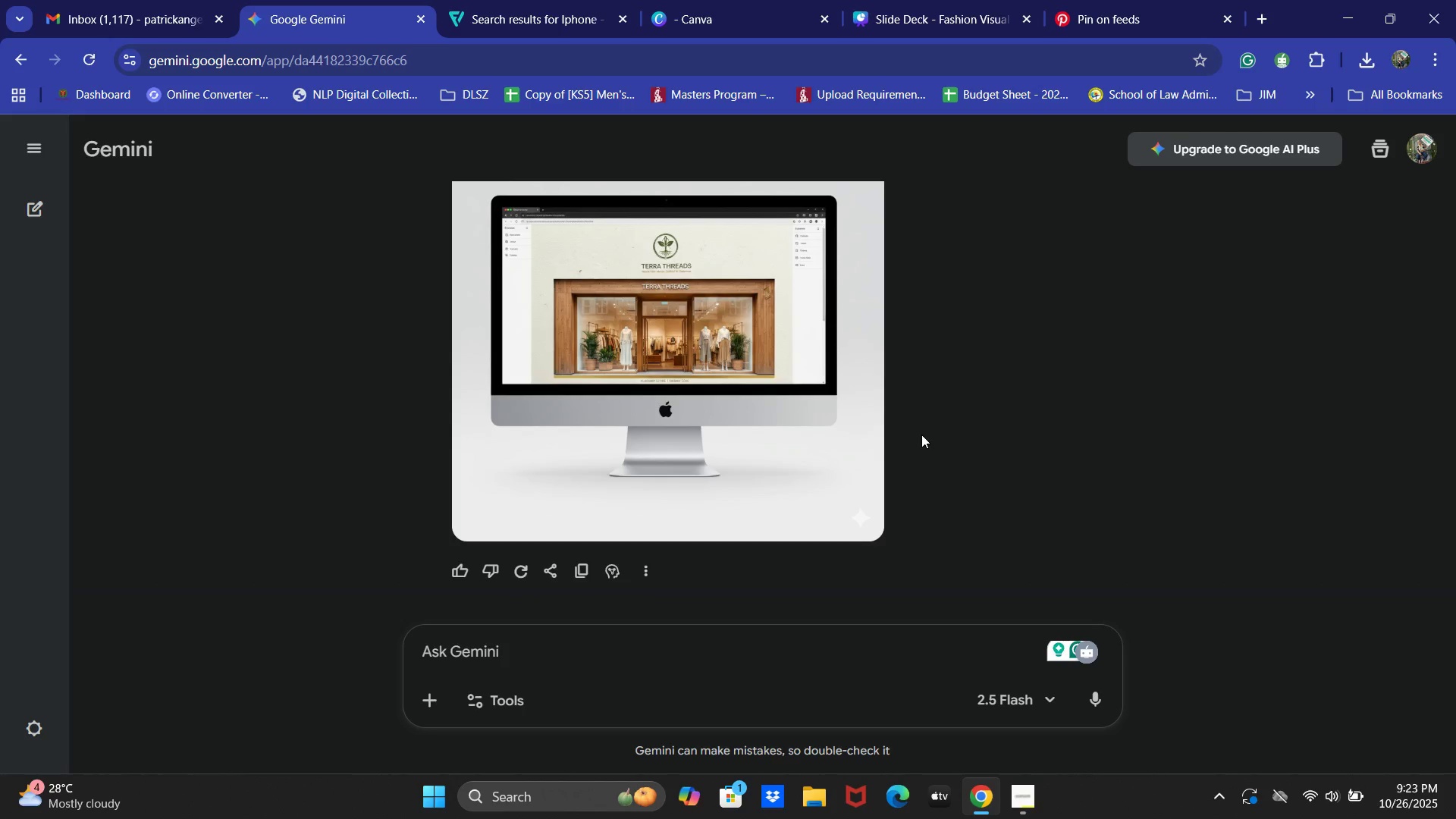 
scroll: coordinate [921, 435], scroll_direction: up, amount: 1.0
 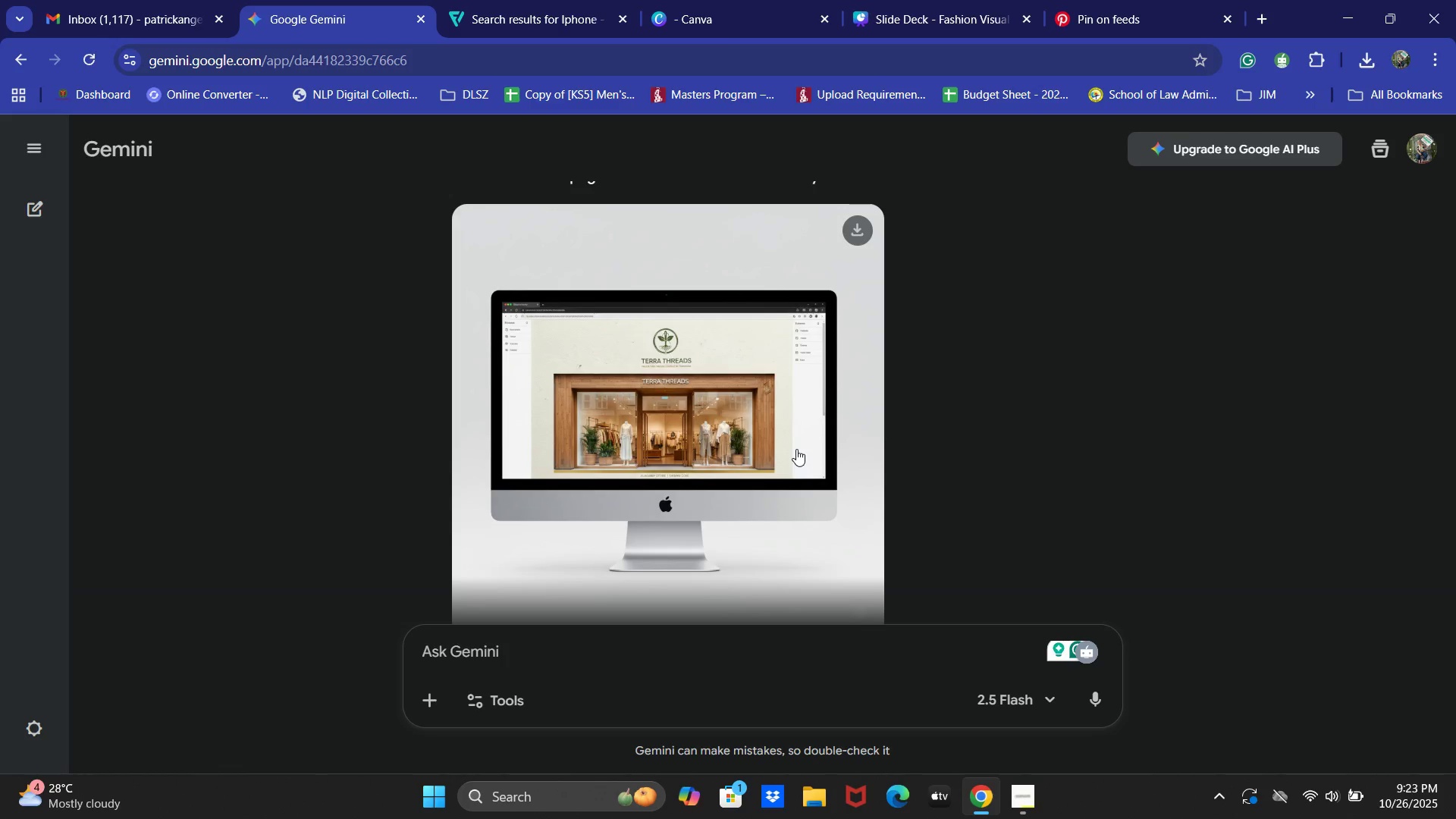 
wait(41.92)
 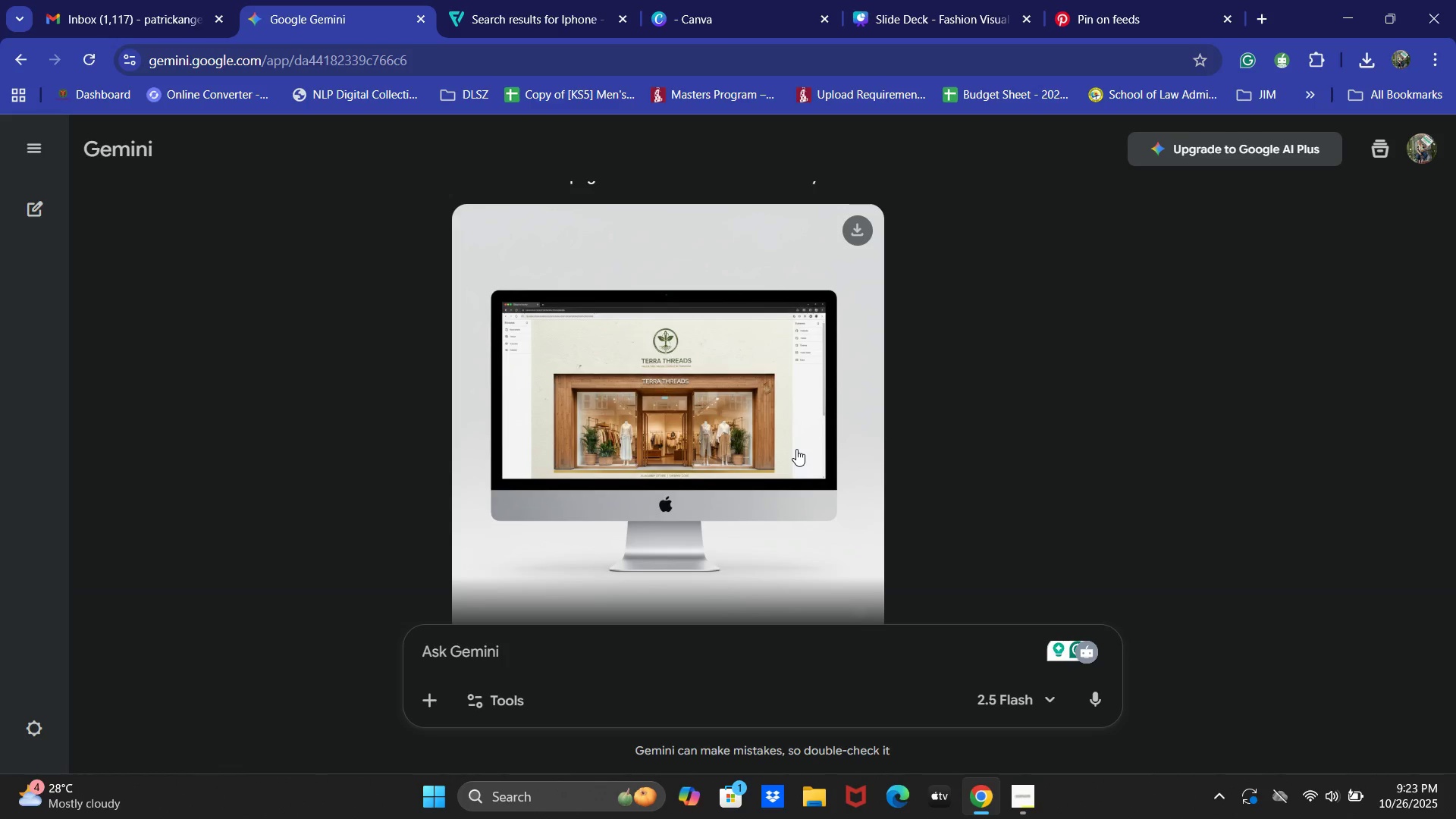 
left_click([302, 0])
 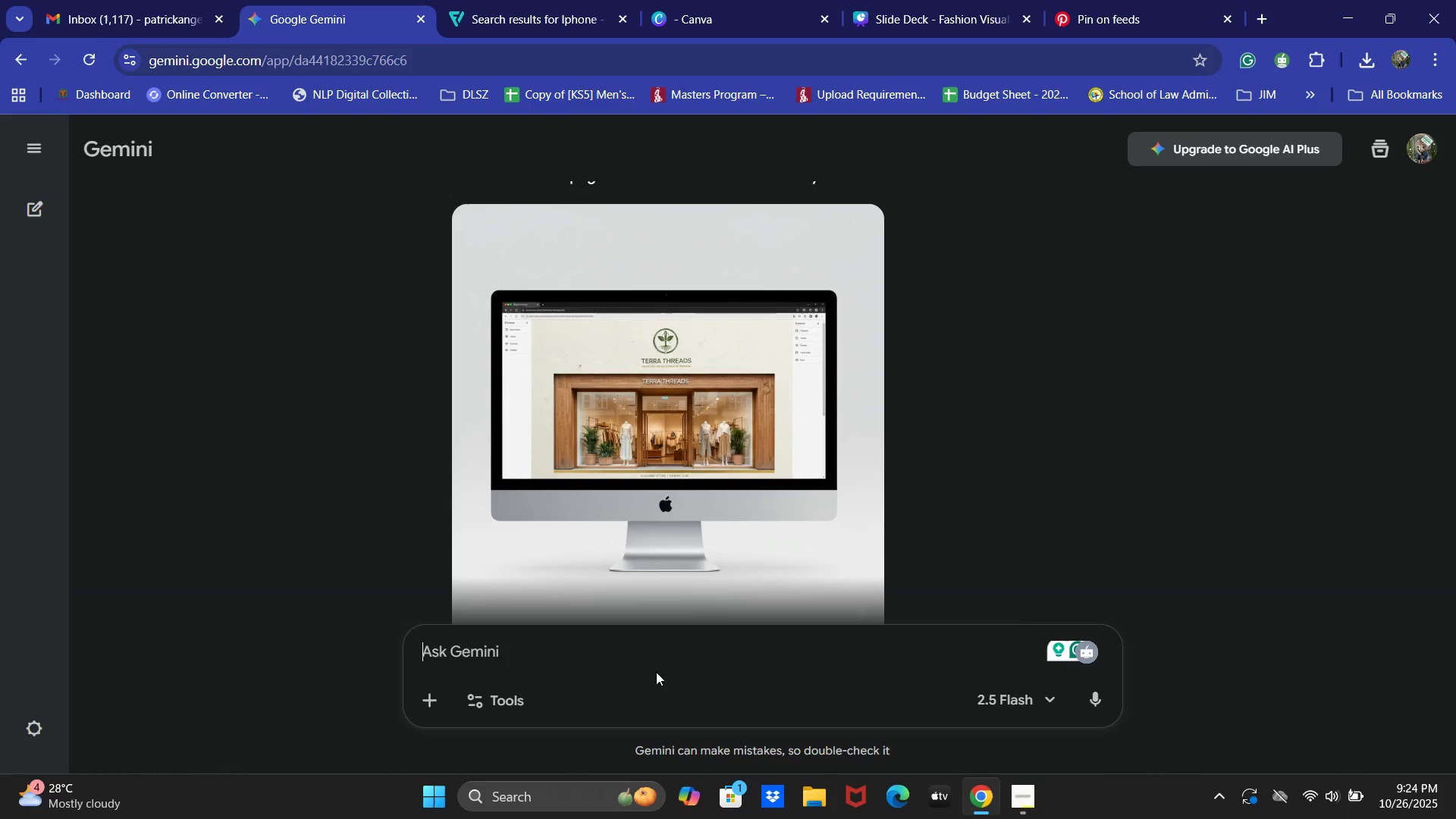 
type(Generate a front f)
key(Backspace)
type(view of stores)
 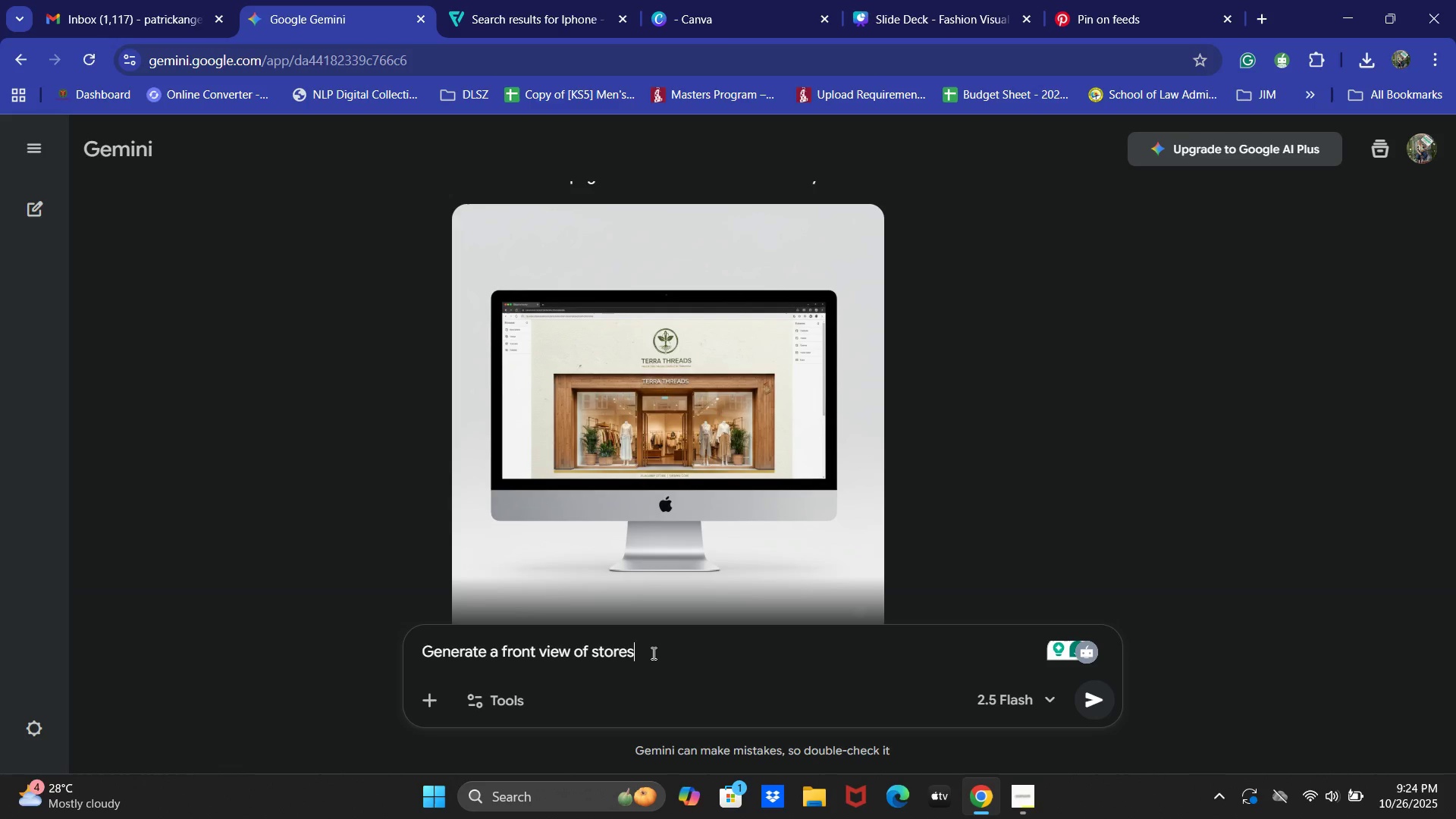 
key(Space)
 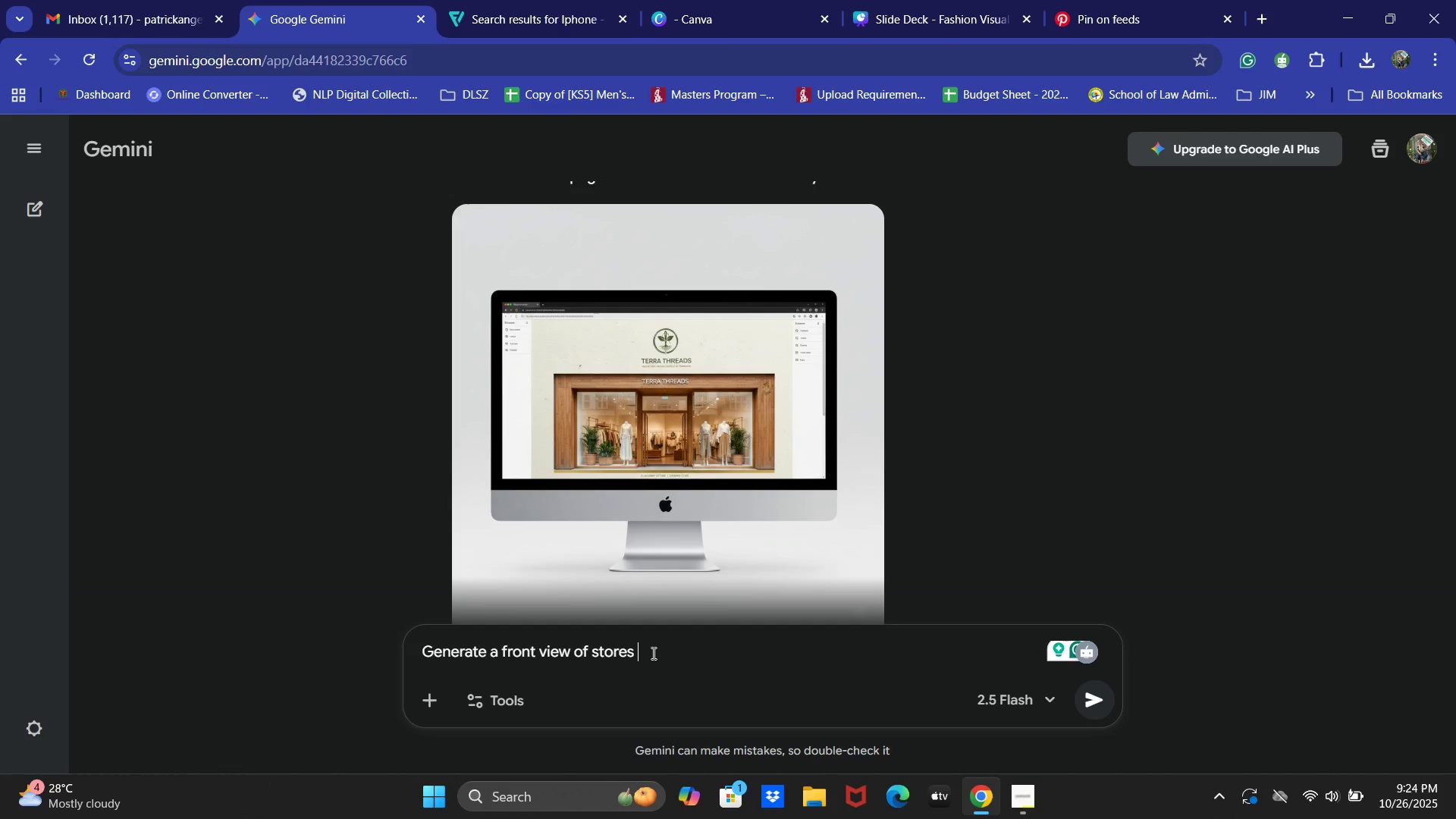 
wait(28.58)
 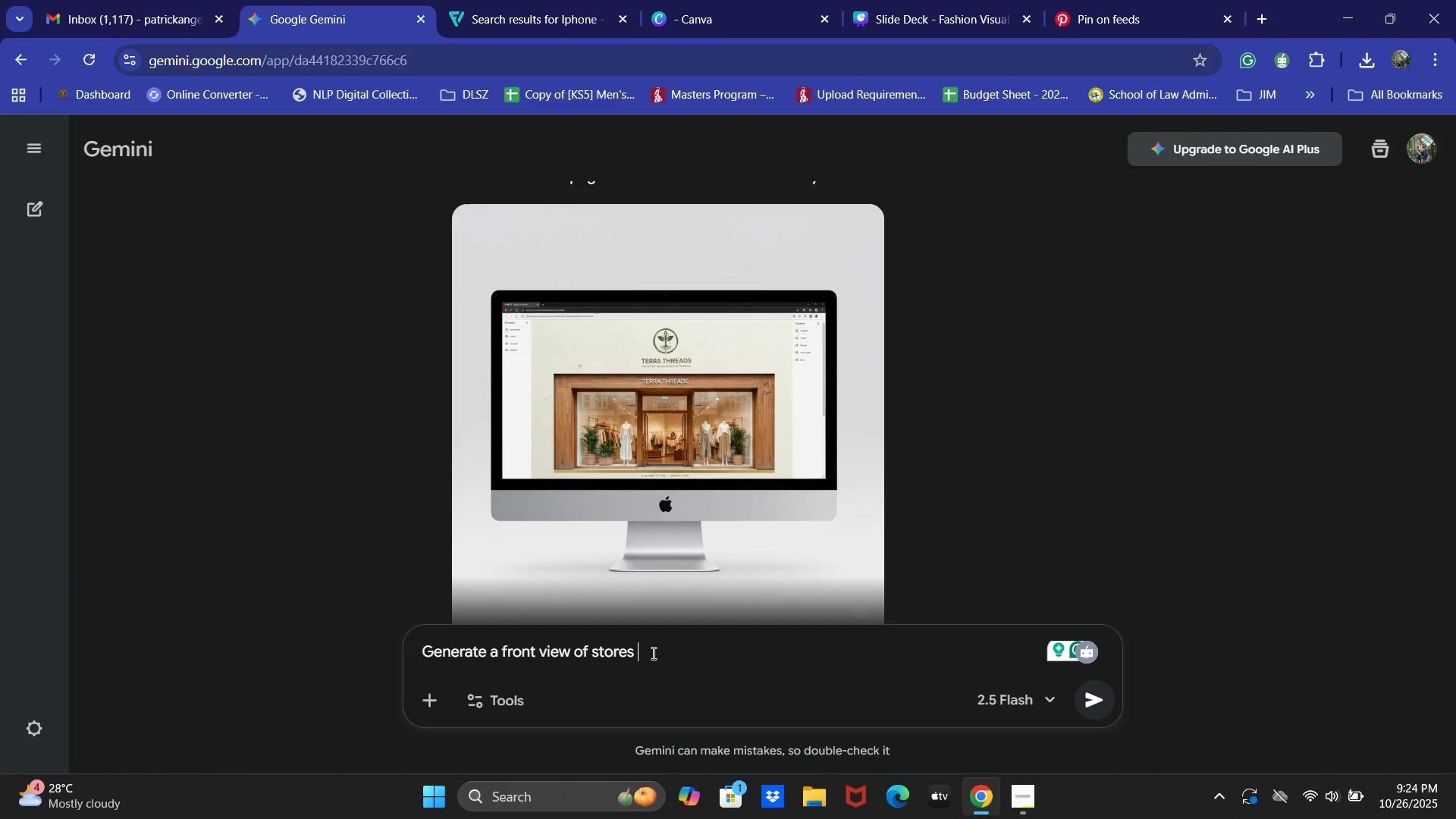 
hold_key(key=Backspace, duration=1.07)
 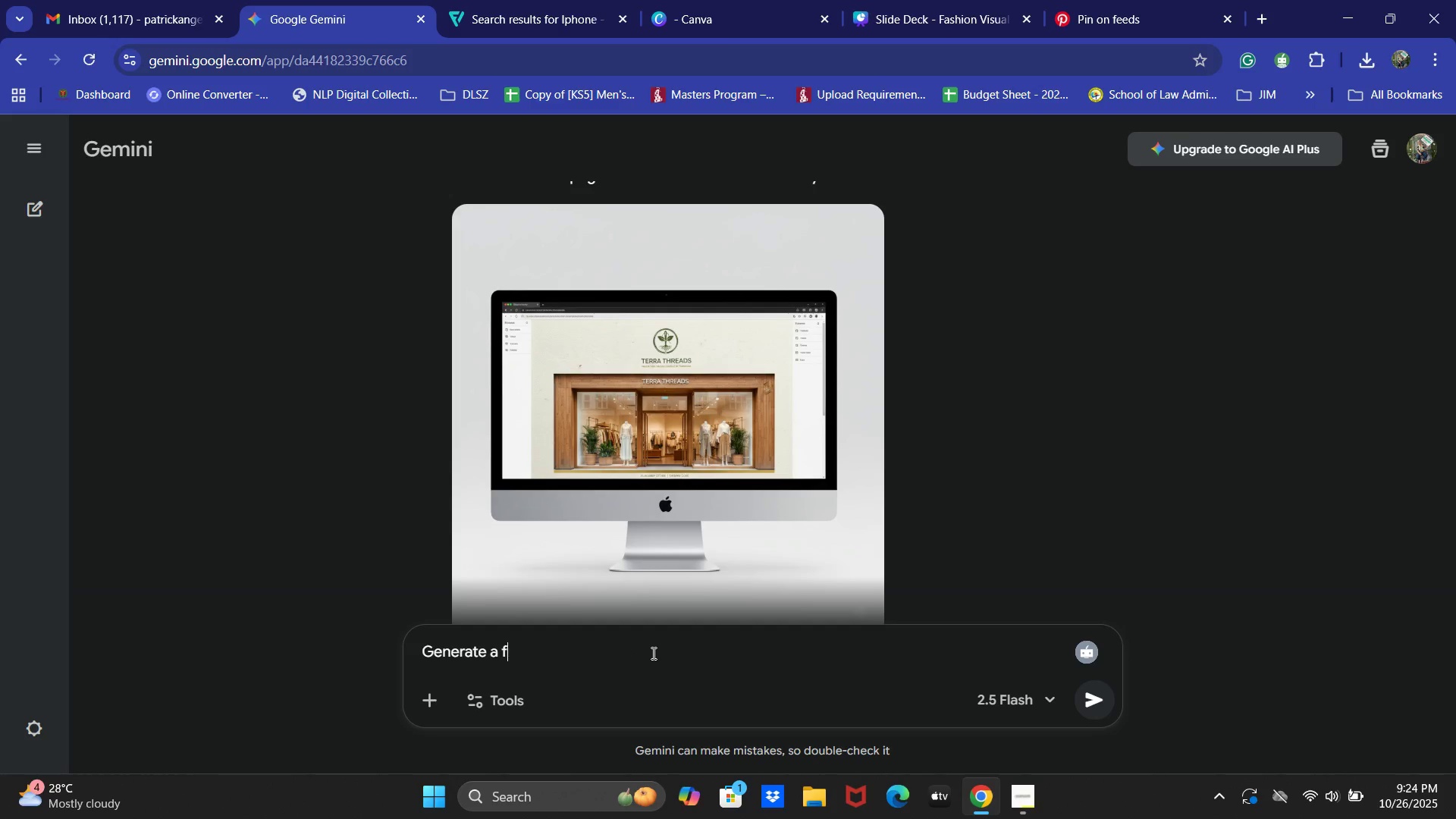 
key(Backspace)
key(Backspace)
type(n image a )
key(Backspace)
type(of )
key(Backspace)
key(Backspace)
key(Backspace)
key(Backspace)
type(of a front i)
key(Backspace)
type(view of a fashion bot)
key(Backspace)
key(Backspace)
type(uti)
key(Backspace)
key(Backspace)
type(o)
key(Backspace)
key(Backspace)
type(outique se)
key(Backspace)
type(u)
key(Backspace)
key(Backspace)
type(use wooden style color palette)
 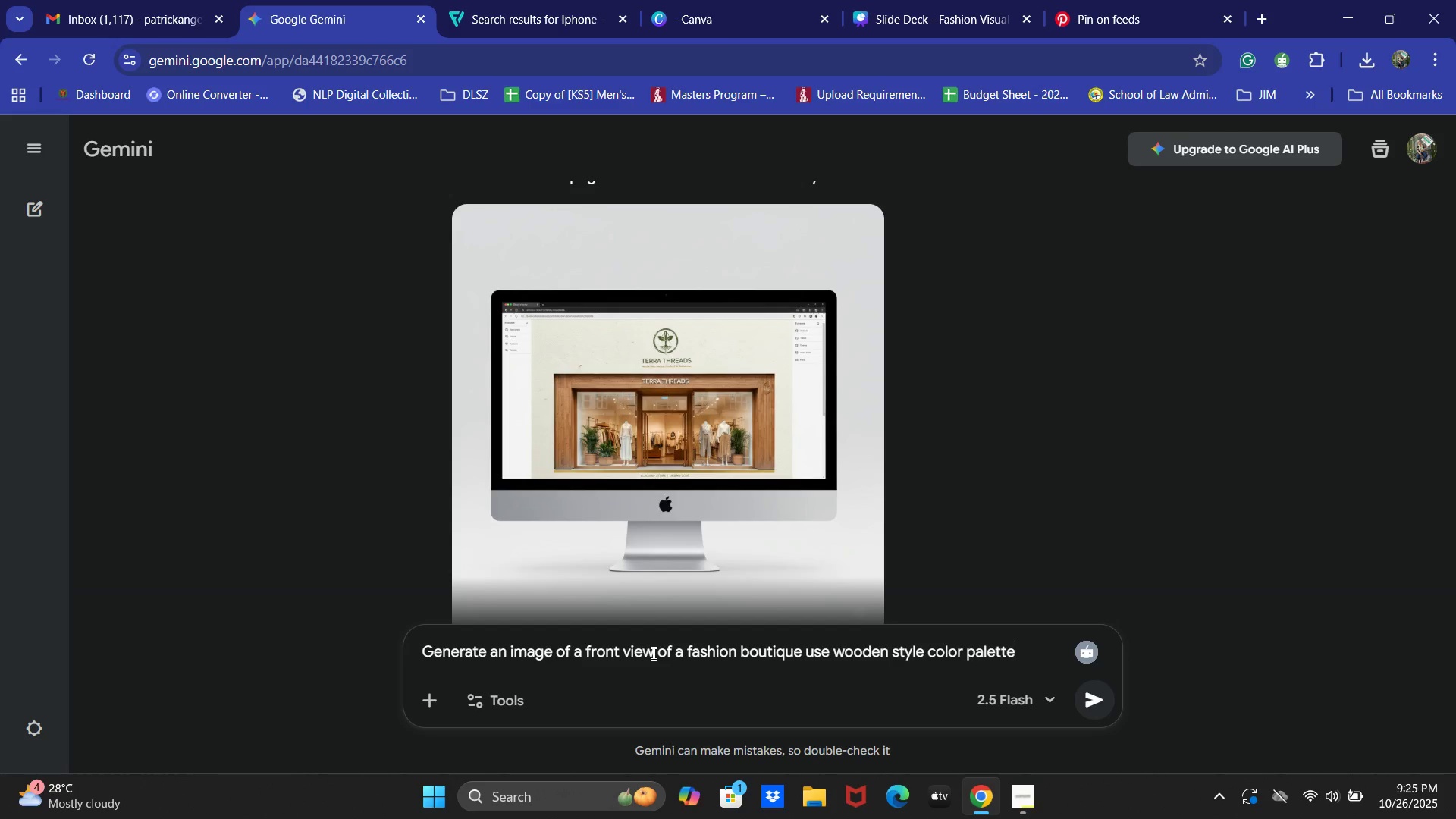 
key(Enter)
 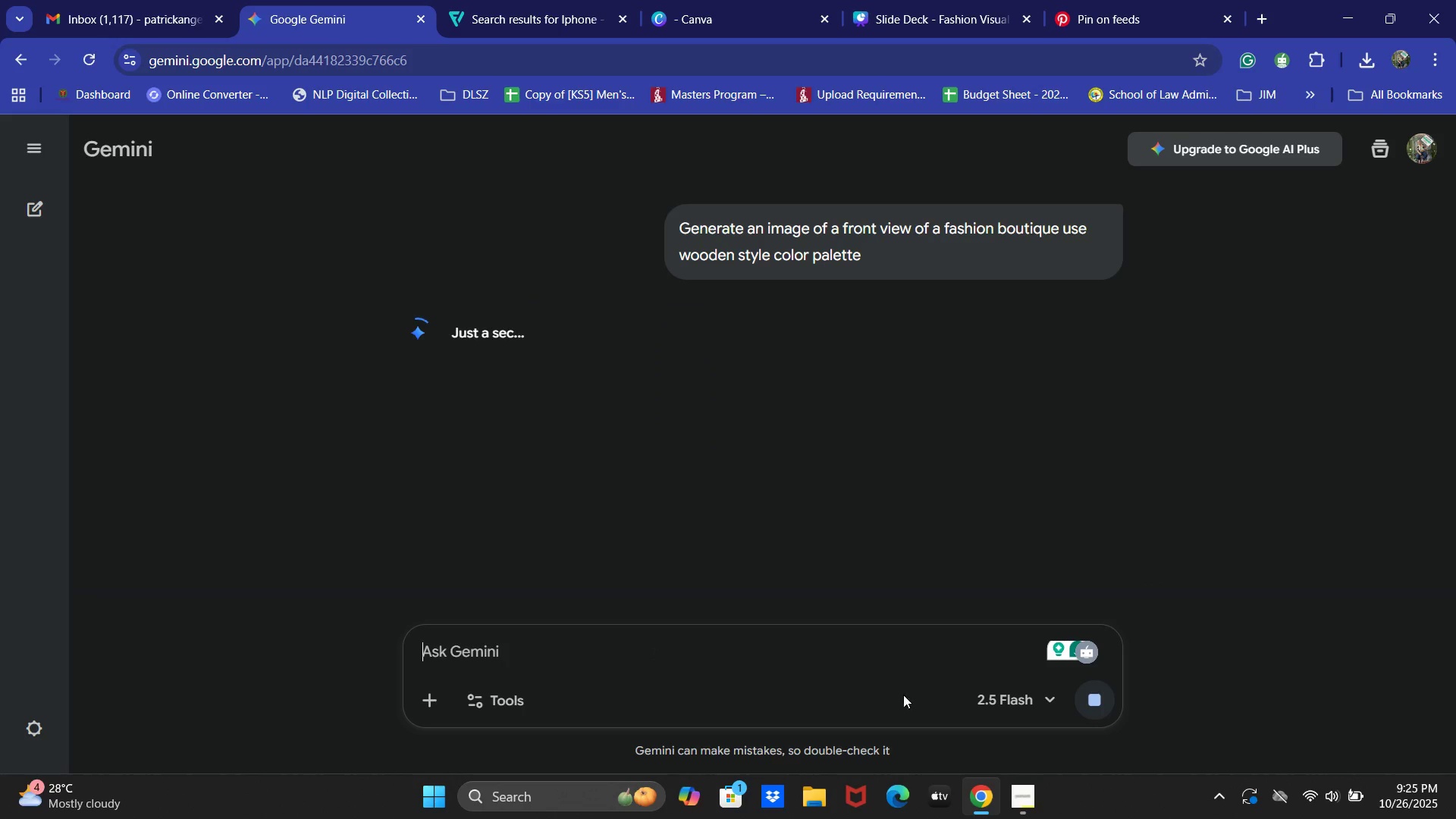 
left_click([1010, 796])